 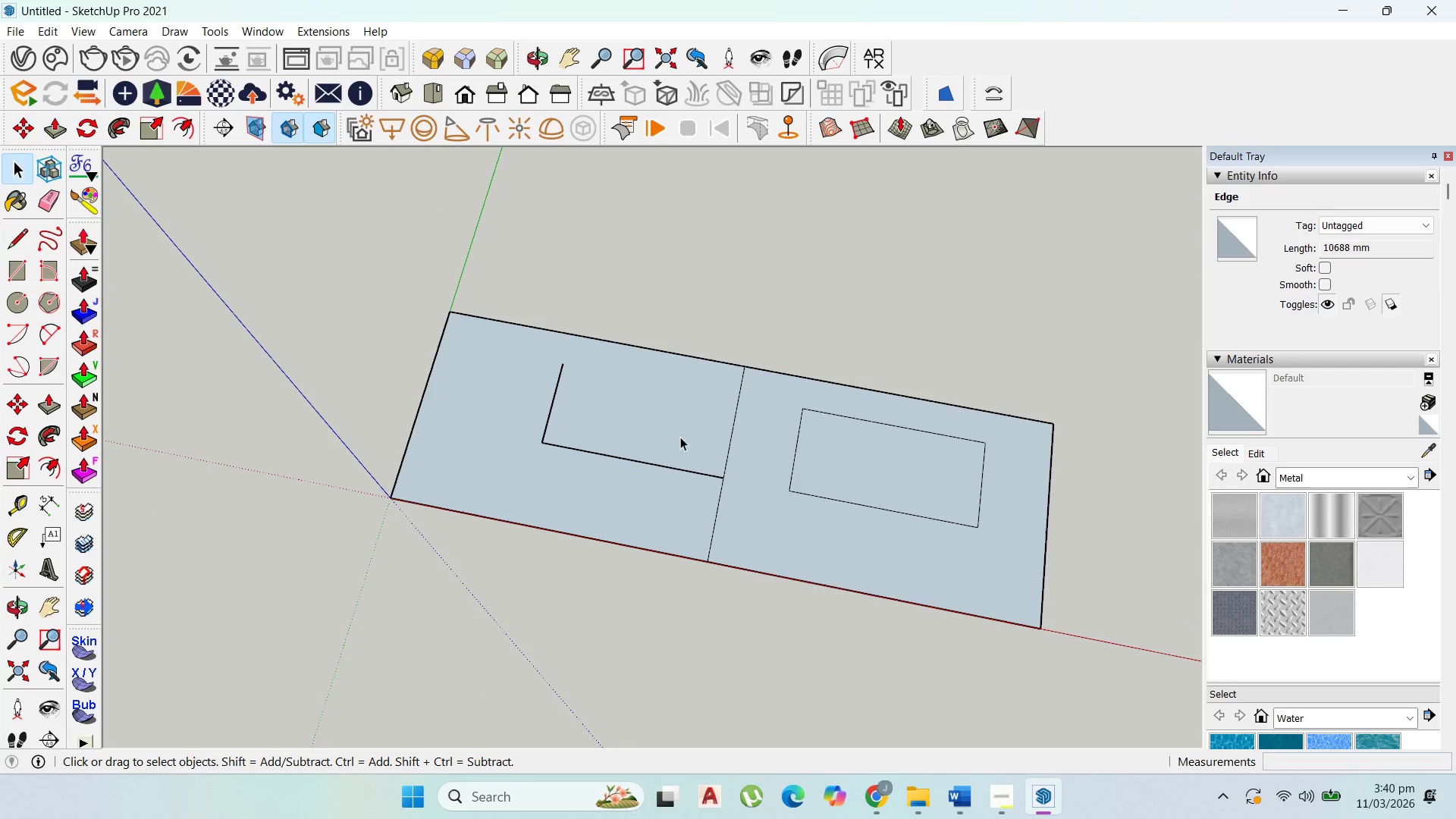 
left_click([668, 469])
 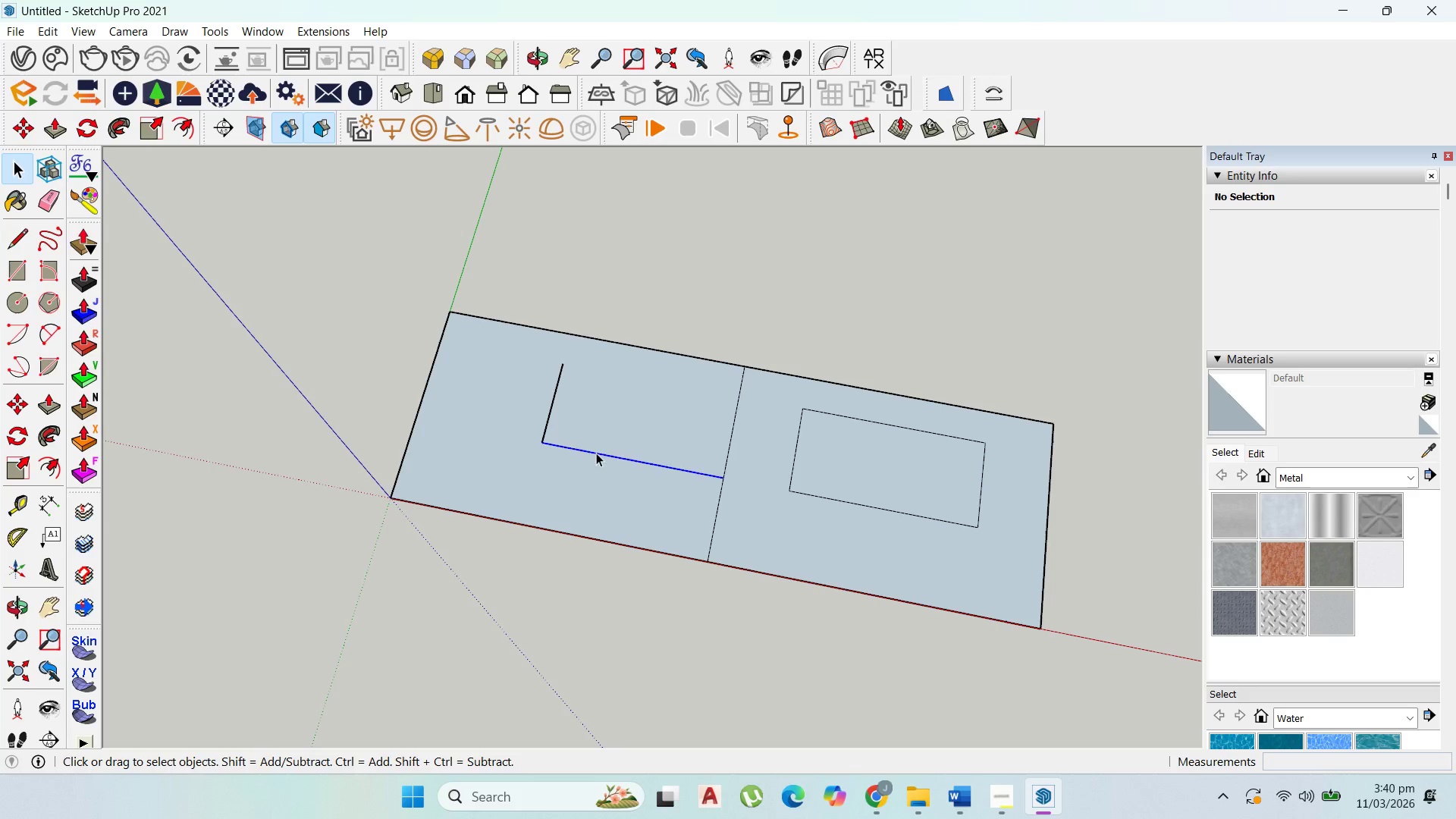 
key(Delete)
 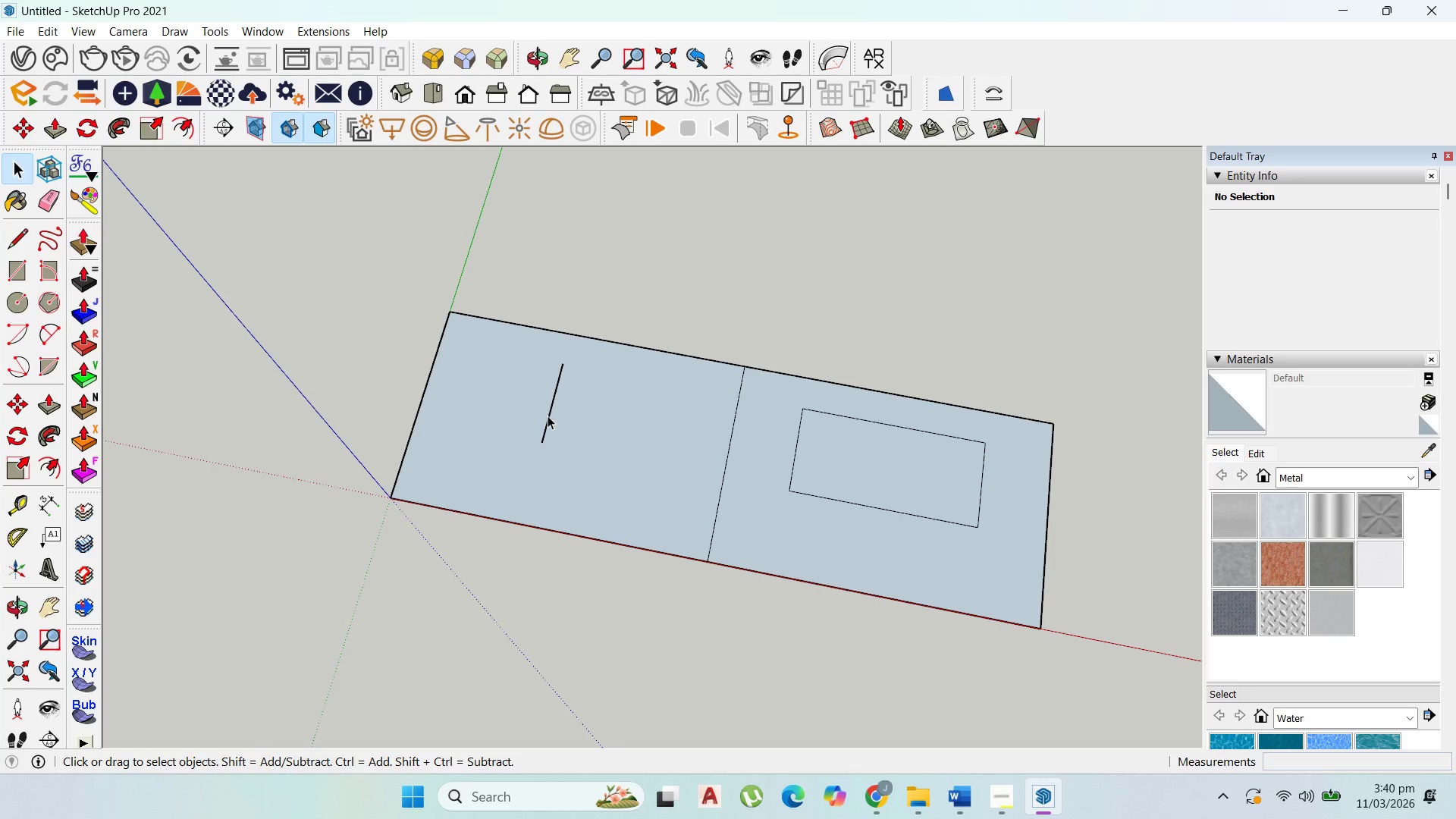 
left_click([548, 416])
 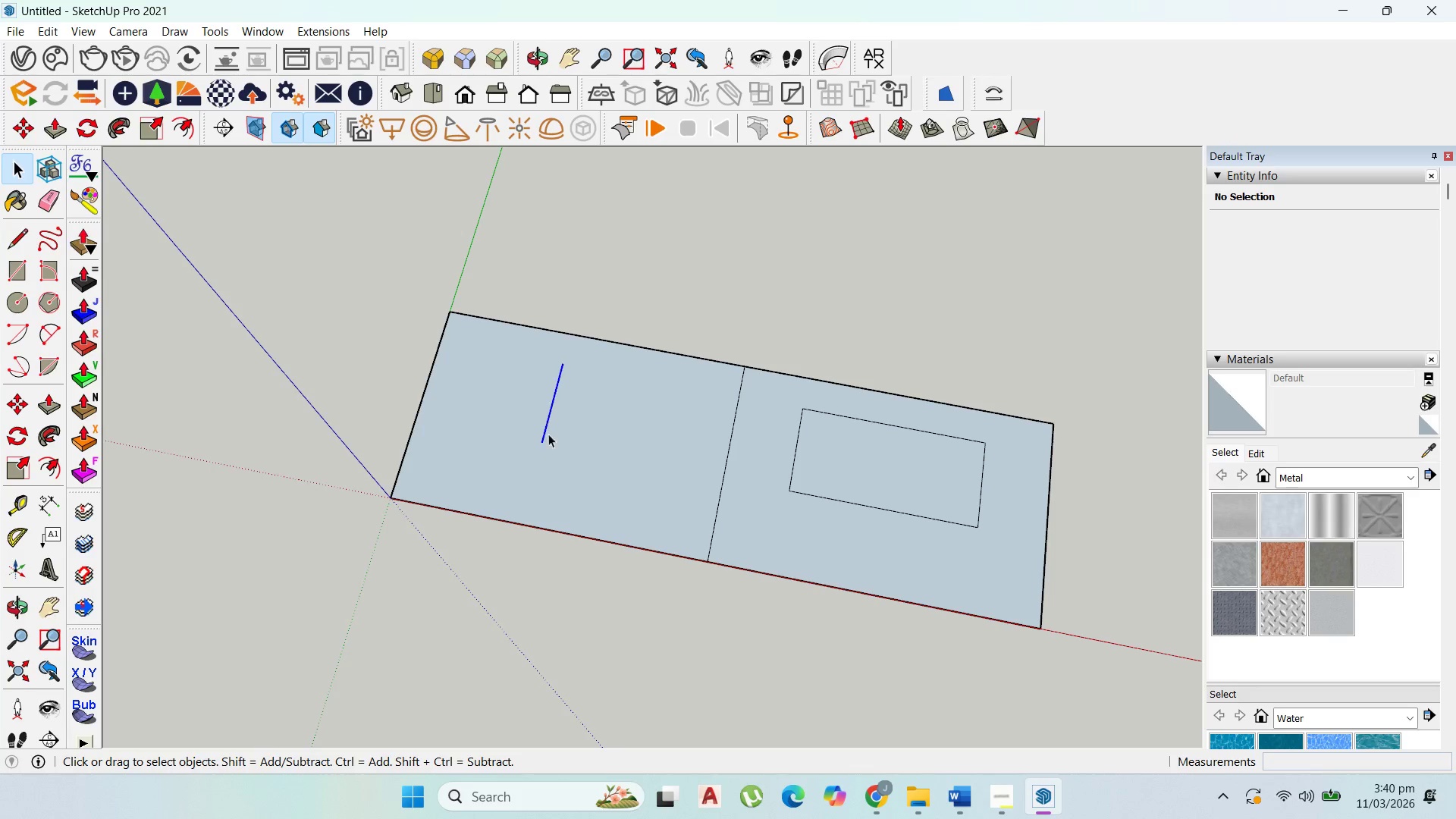 
key(Delete)
 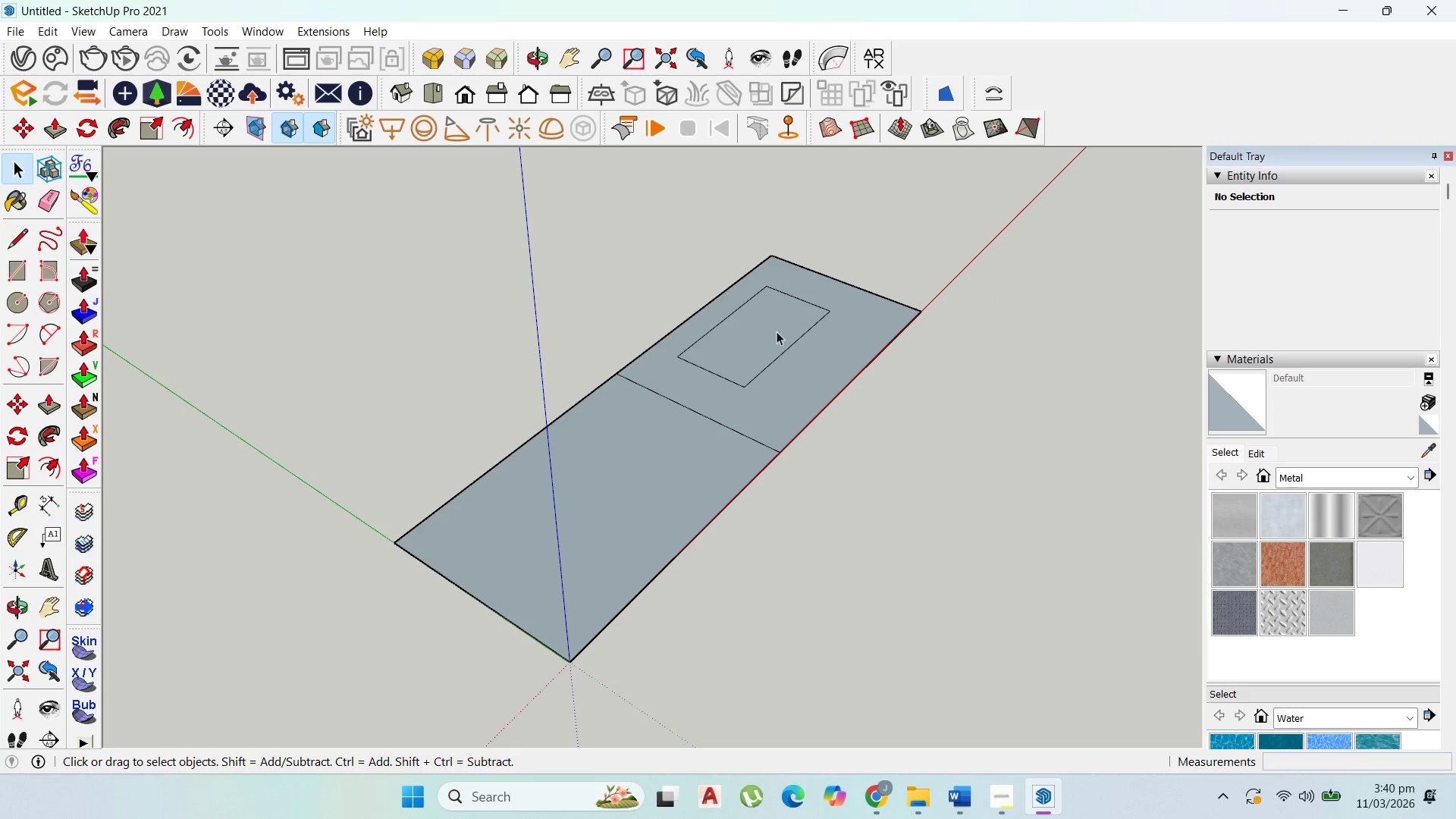 
double_click([765, 332])
 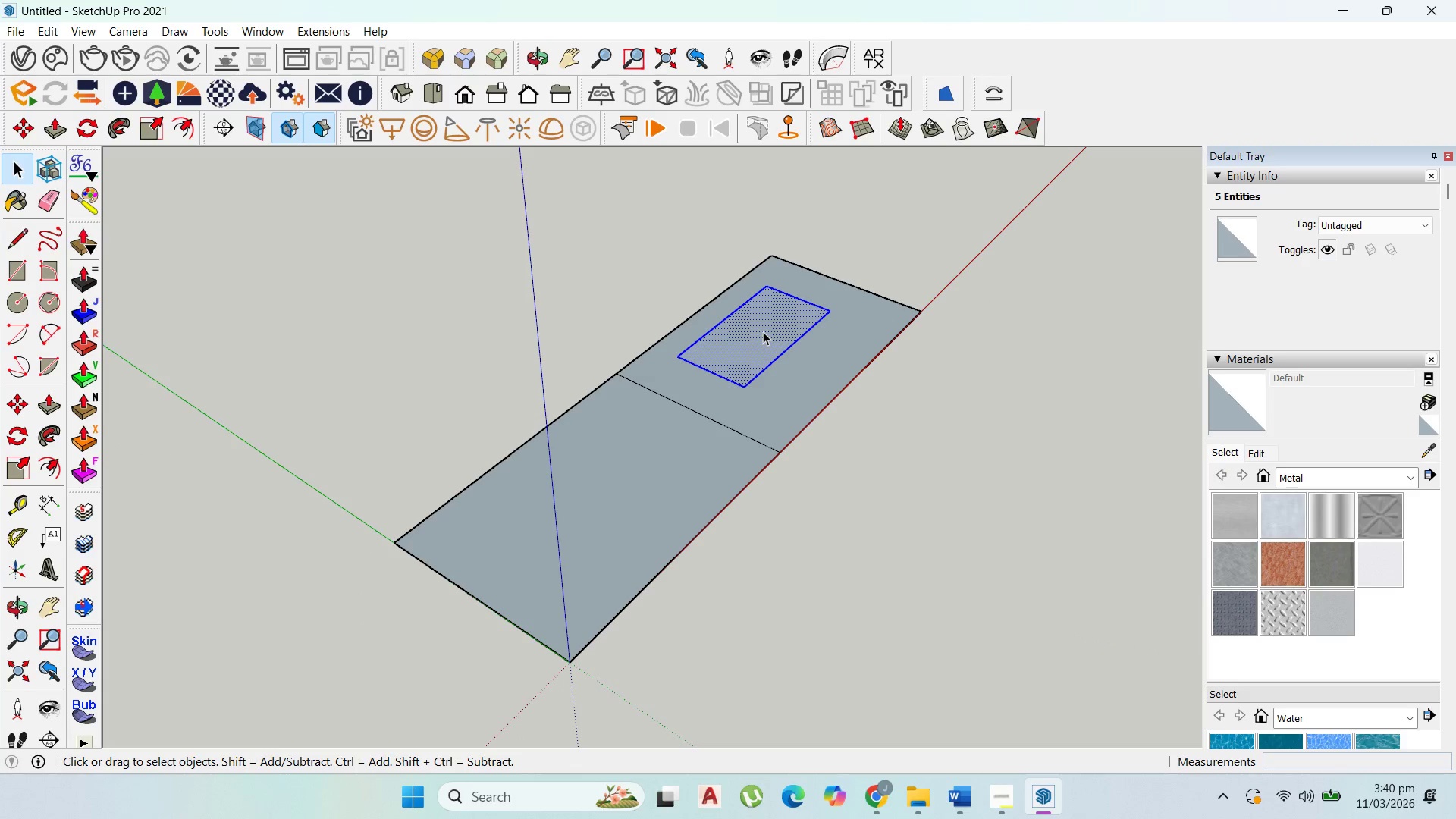 
hold_key(key=ShiftLeft, duration=0.59)
left_click([764, 331])
 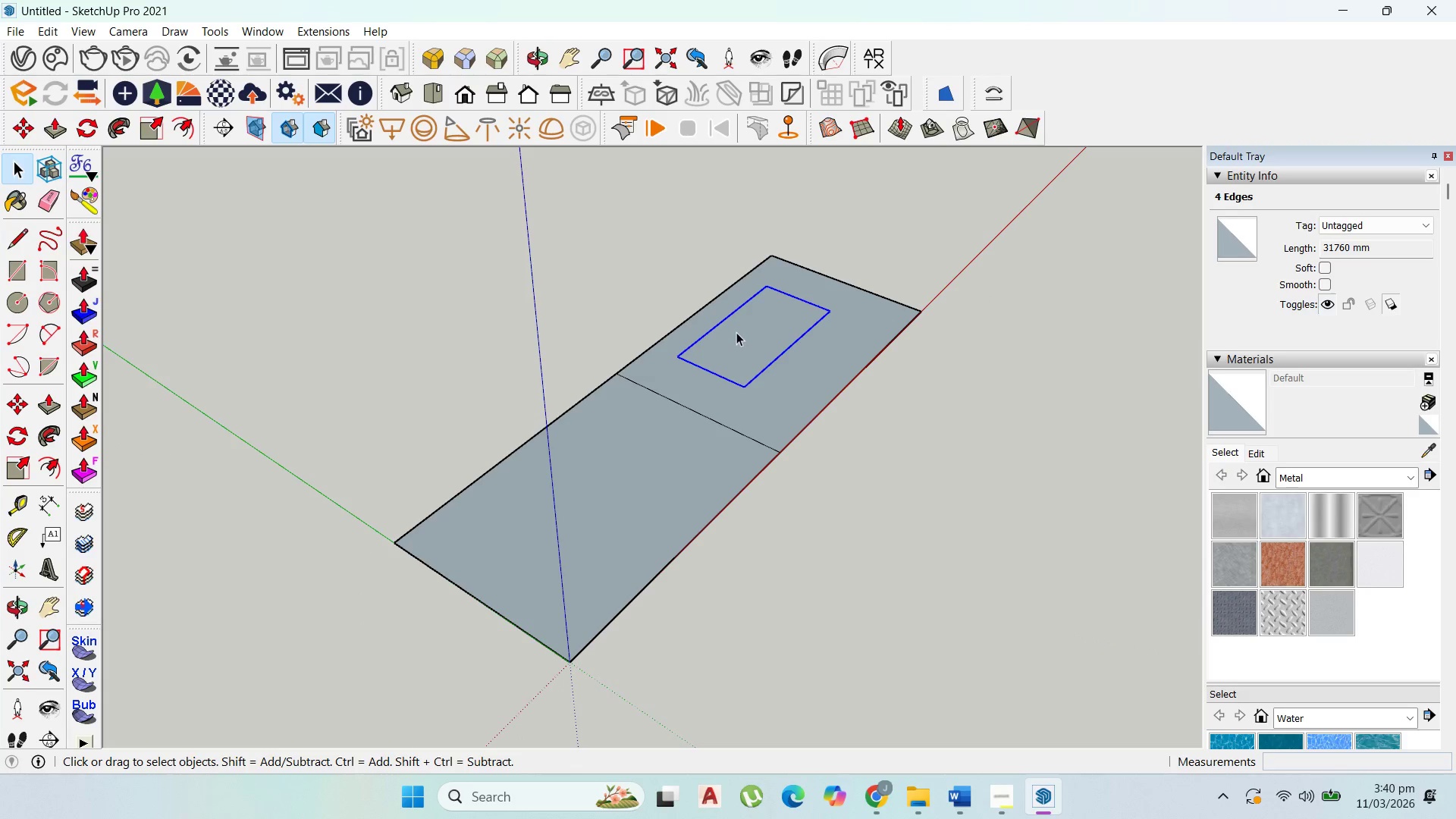 
key(M)
 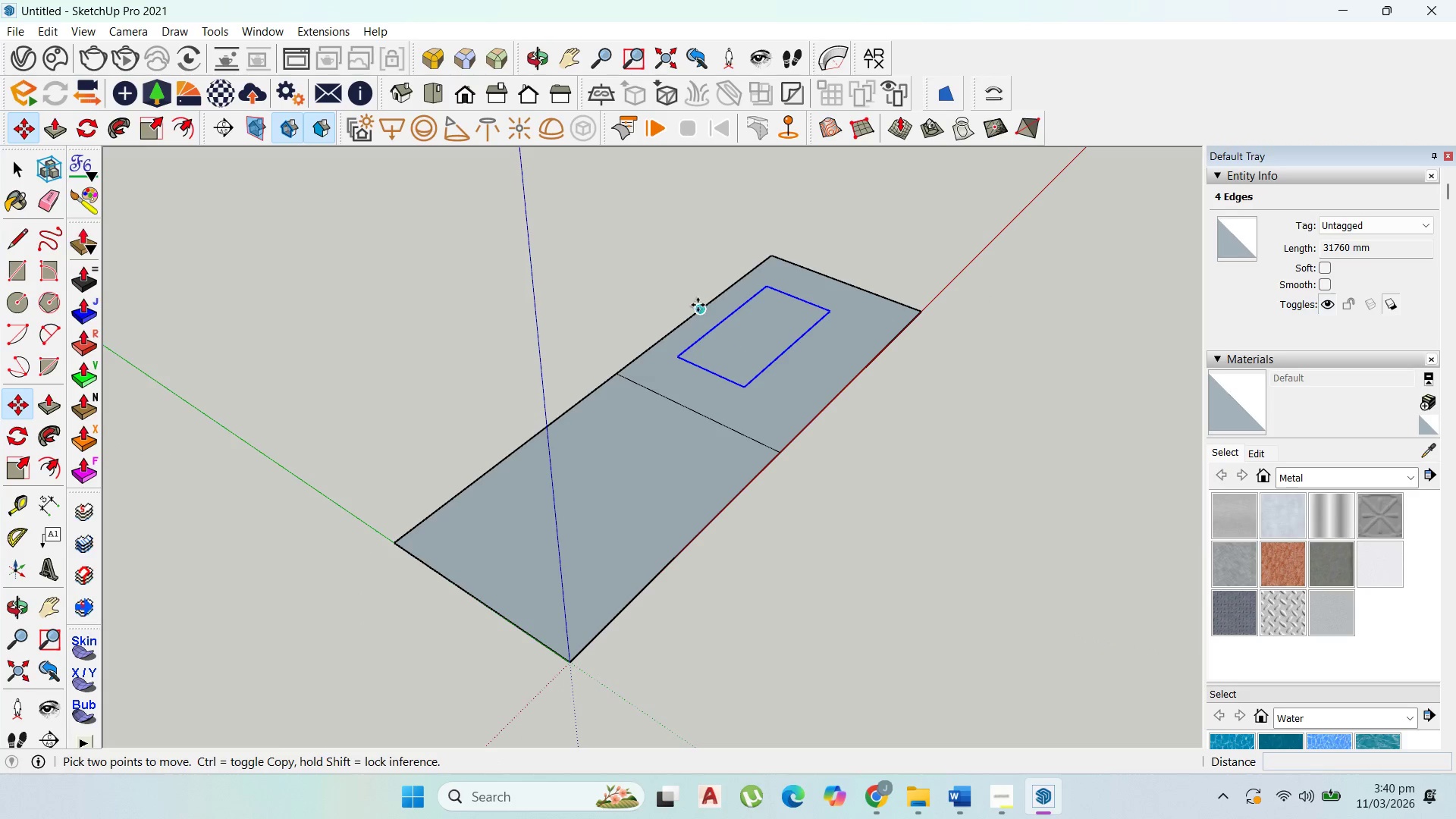 
left_click([695, 306])
 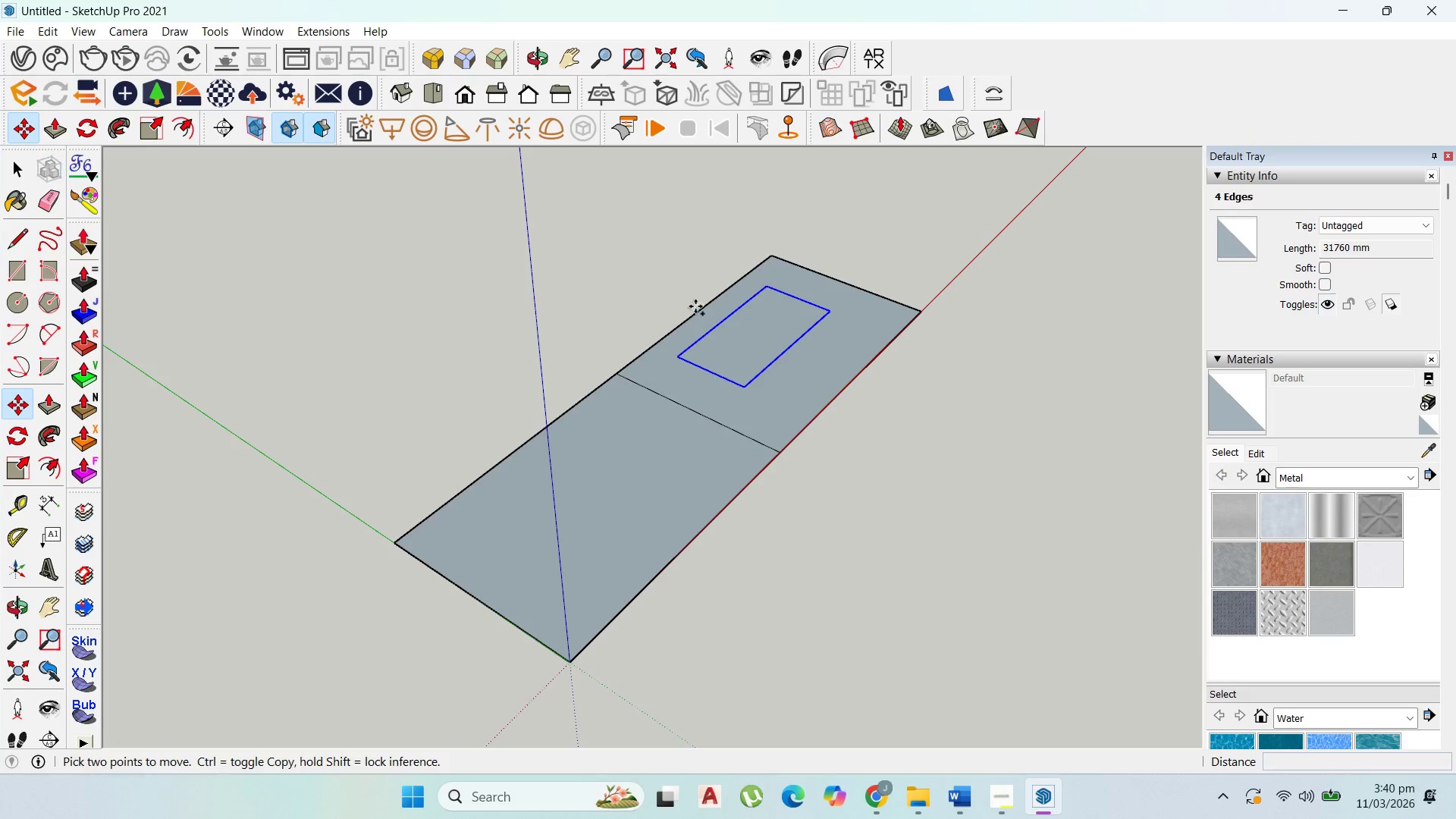 
key(Control+ControlLeft)
 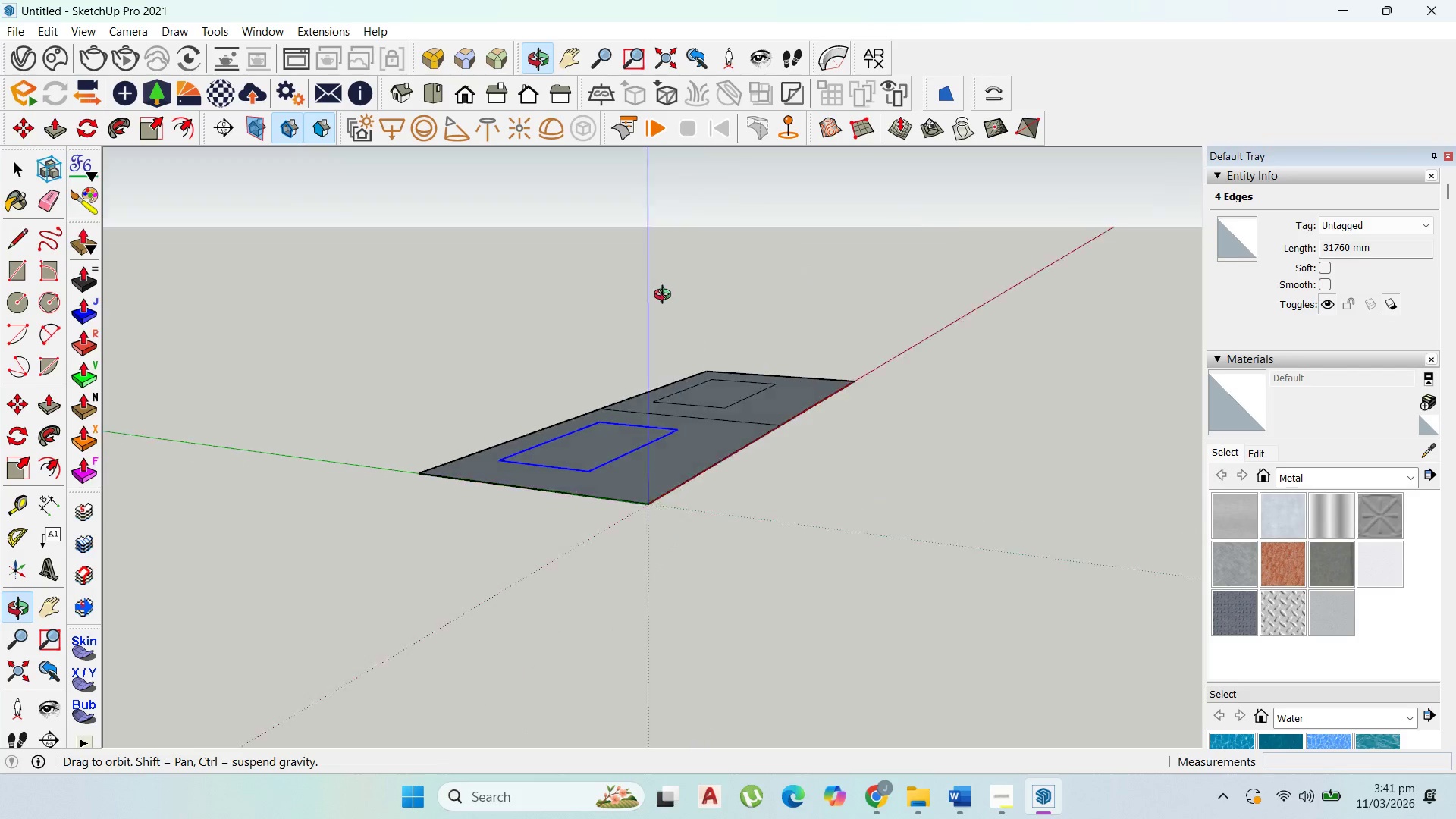 
left_click([8, 167])
 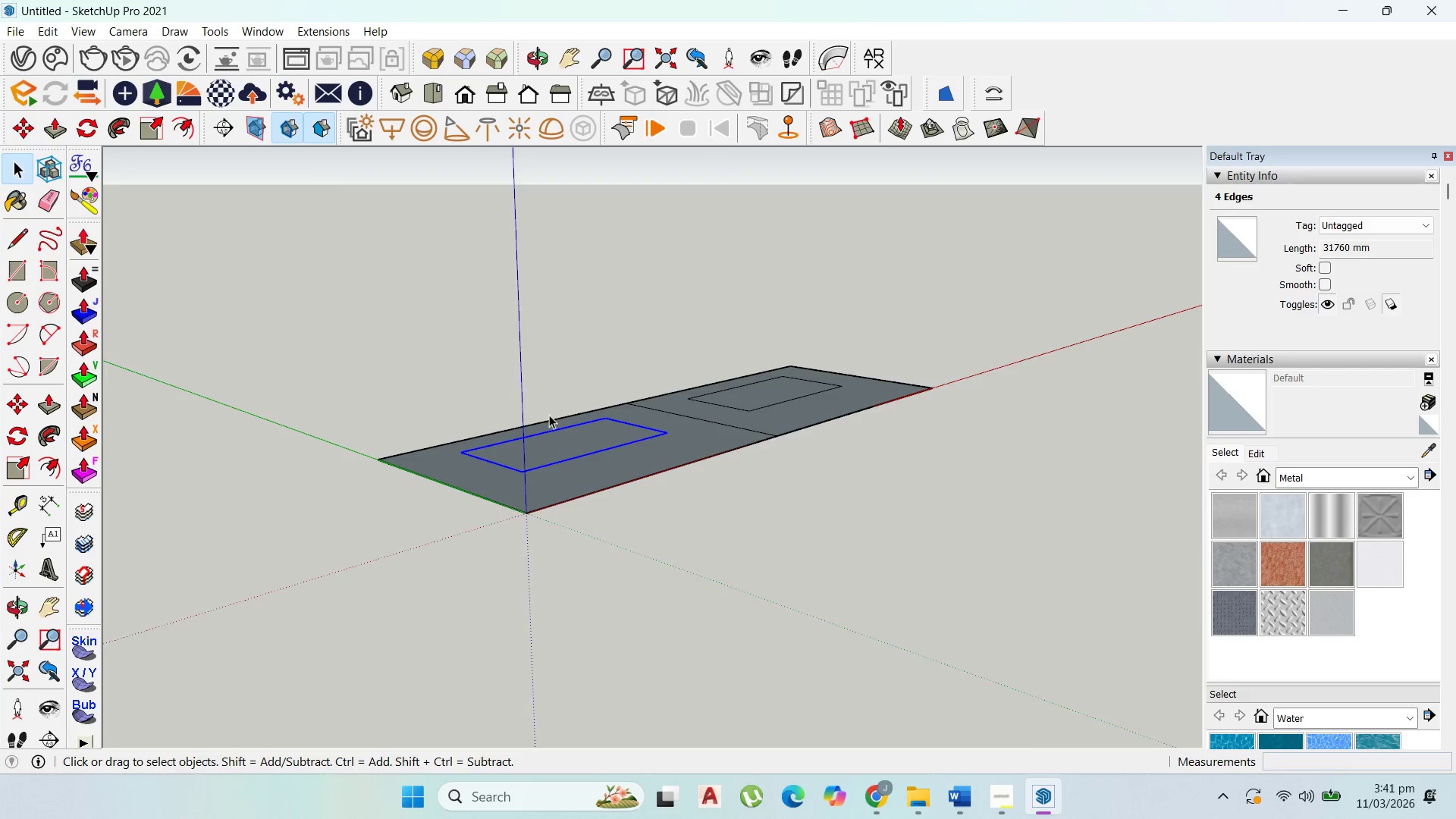 
scroll: coordinate [663, 473], scroll_direction: up, amount: 3.0
 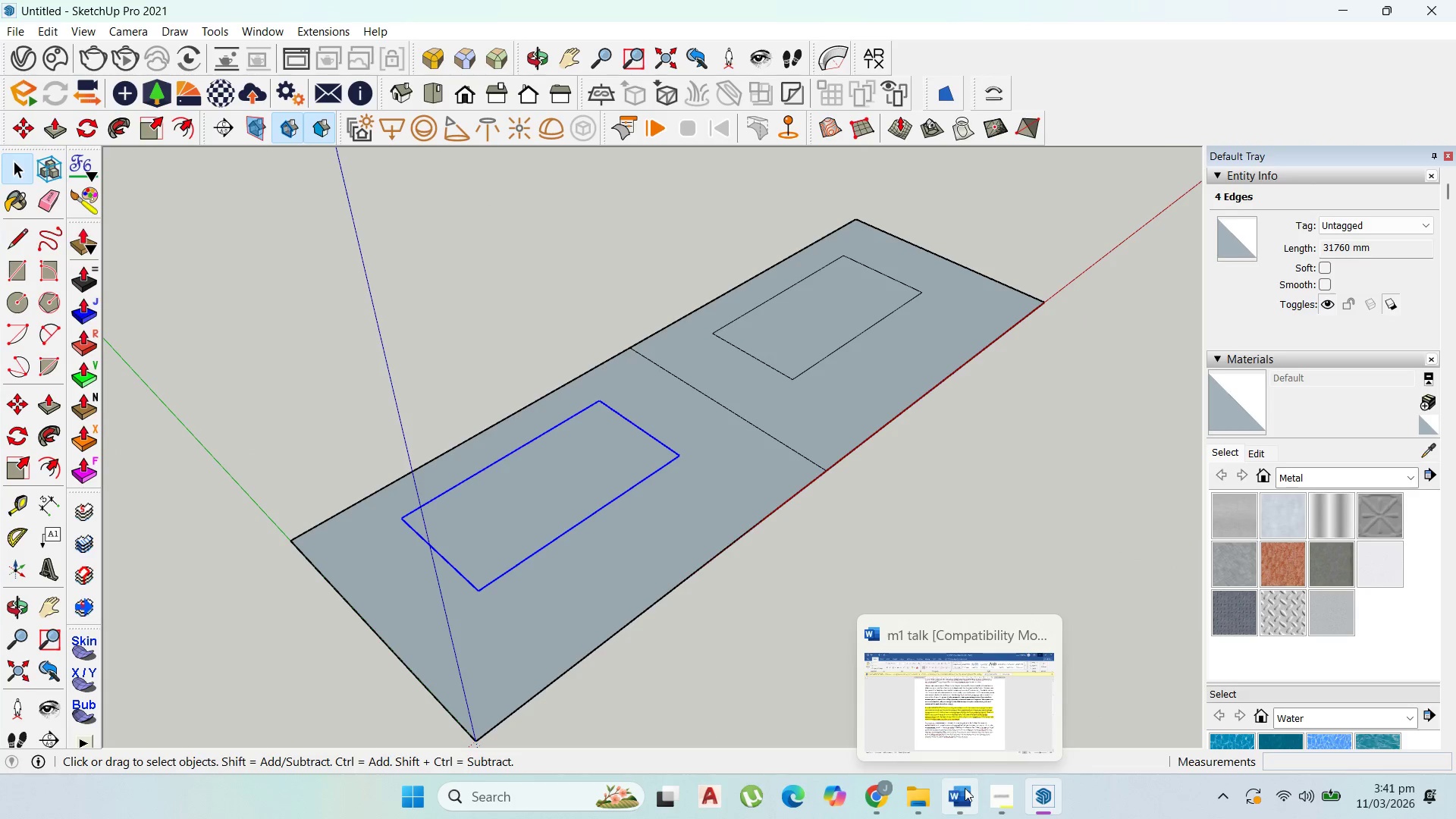 
left_click([987, 788])